 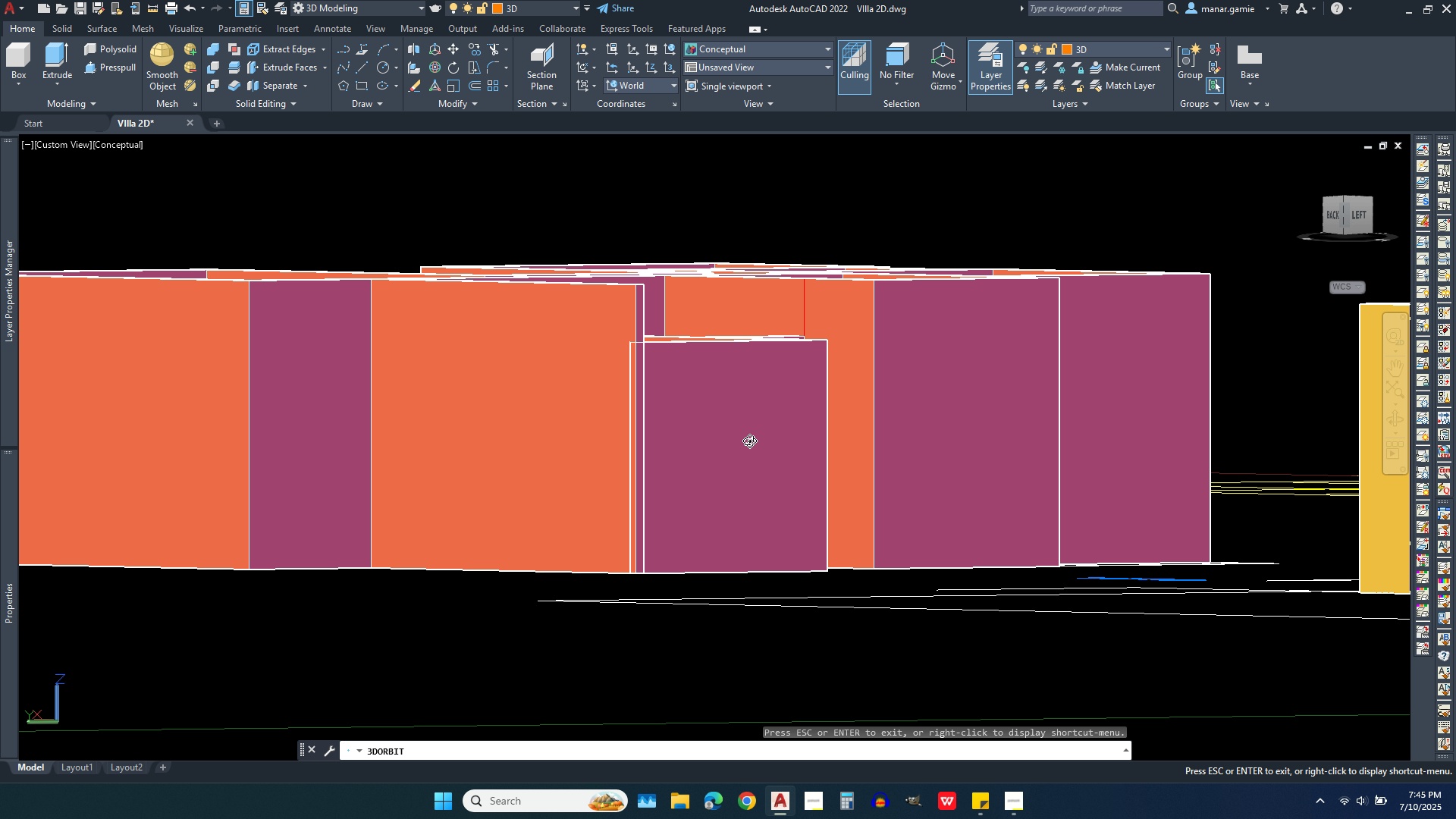 
right_click([781, 231])
 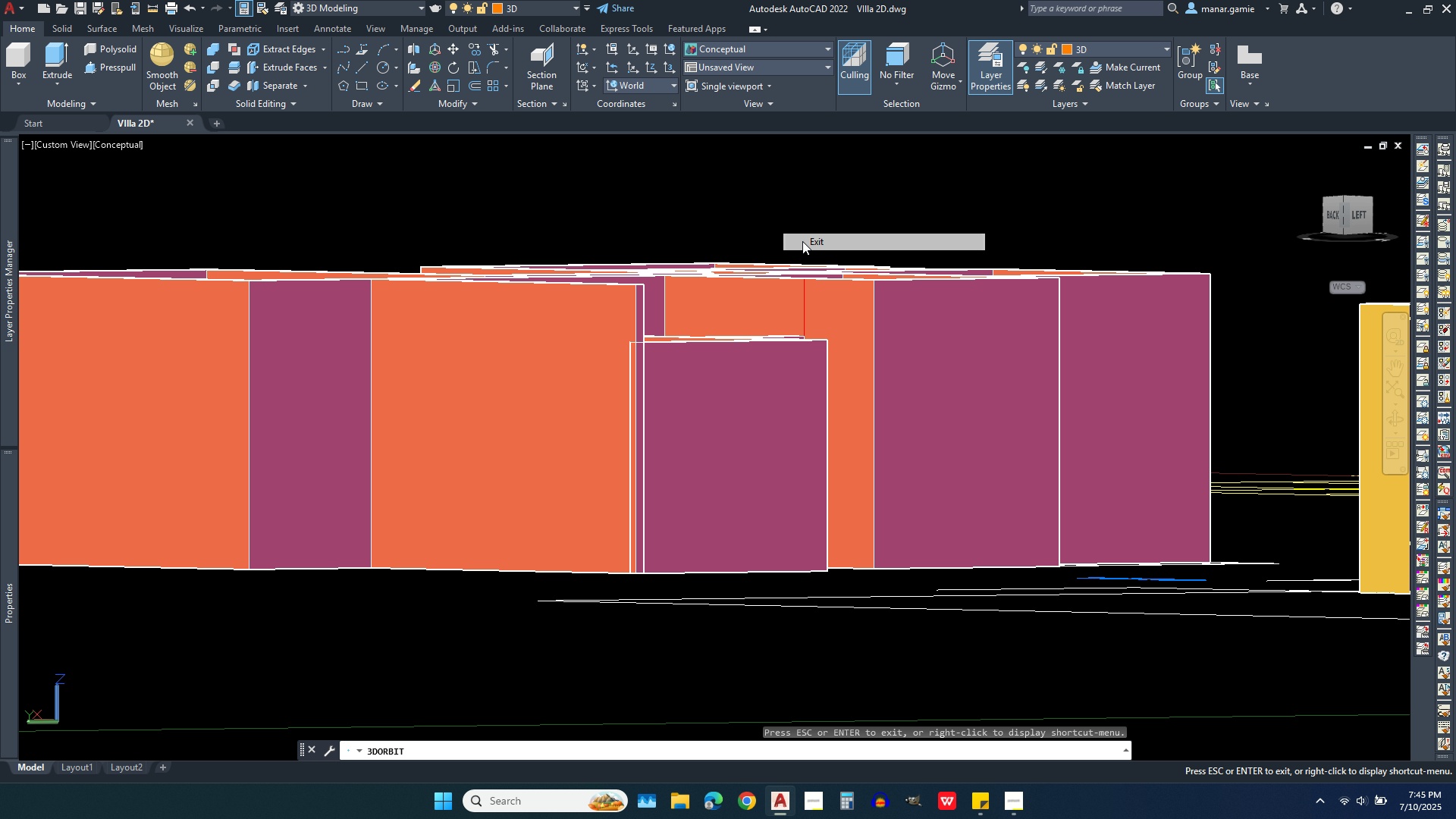 
left_click([802, 241])
 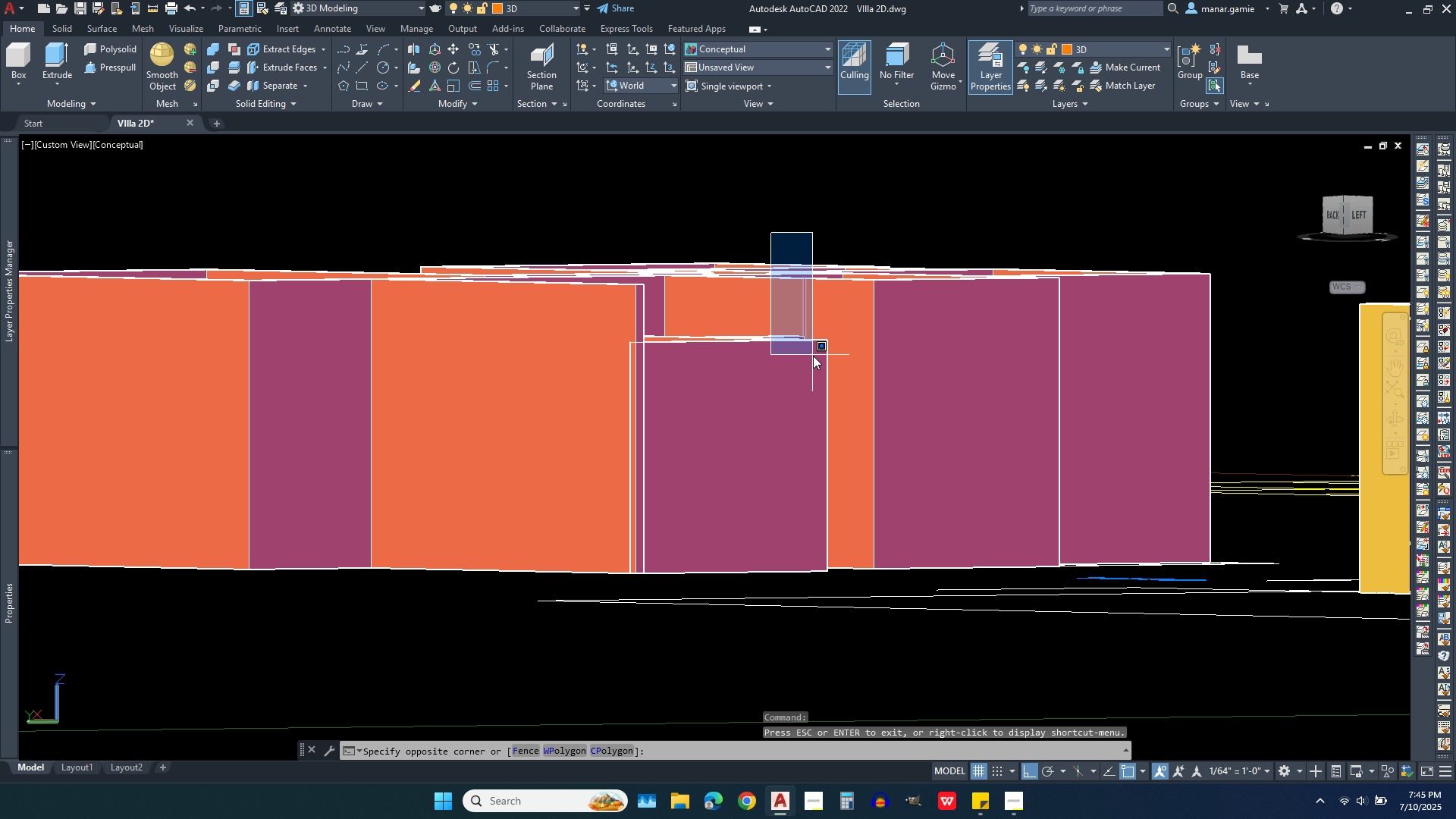 
left_click([813, 356])
 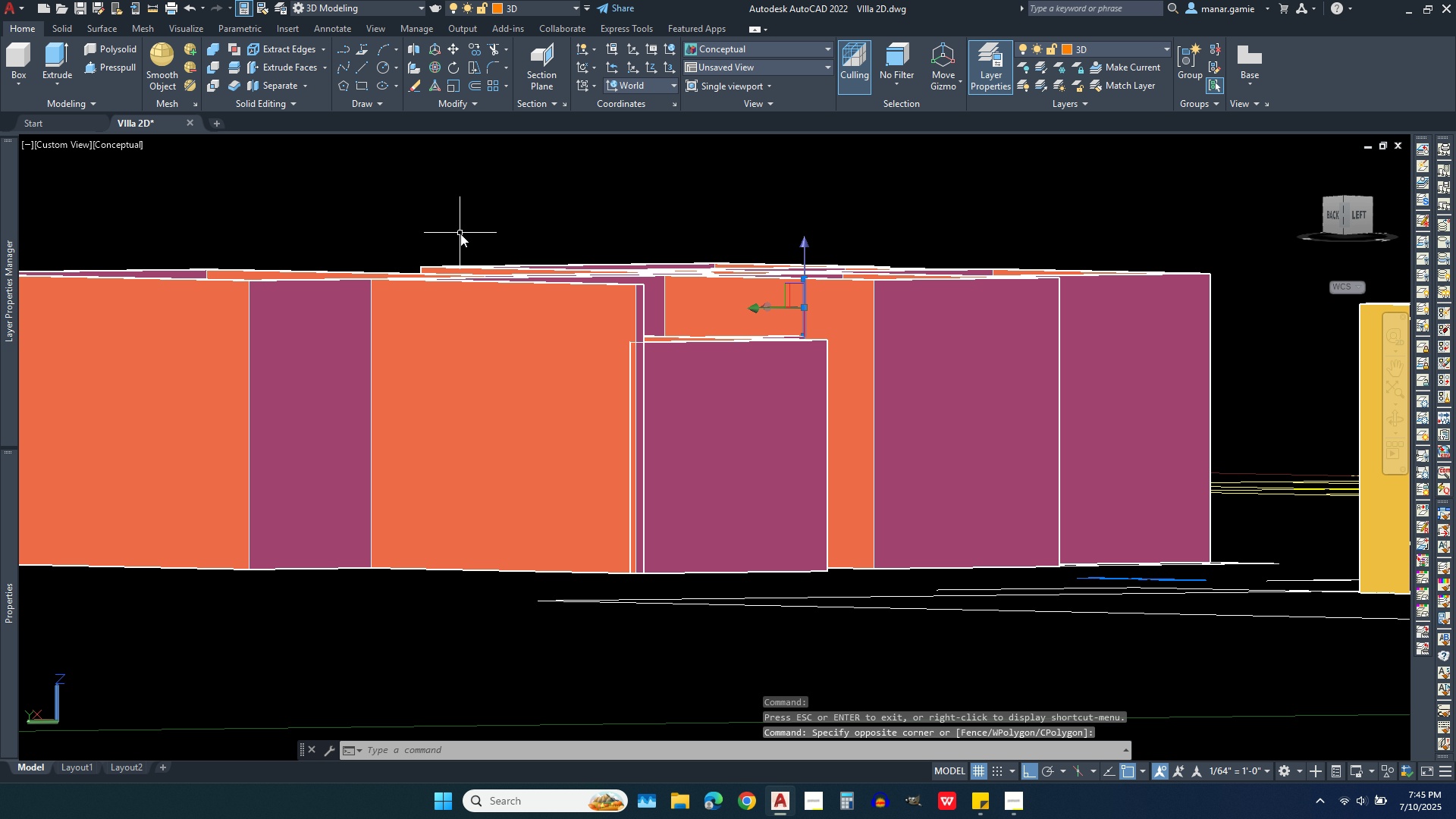 
key(Delete)
 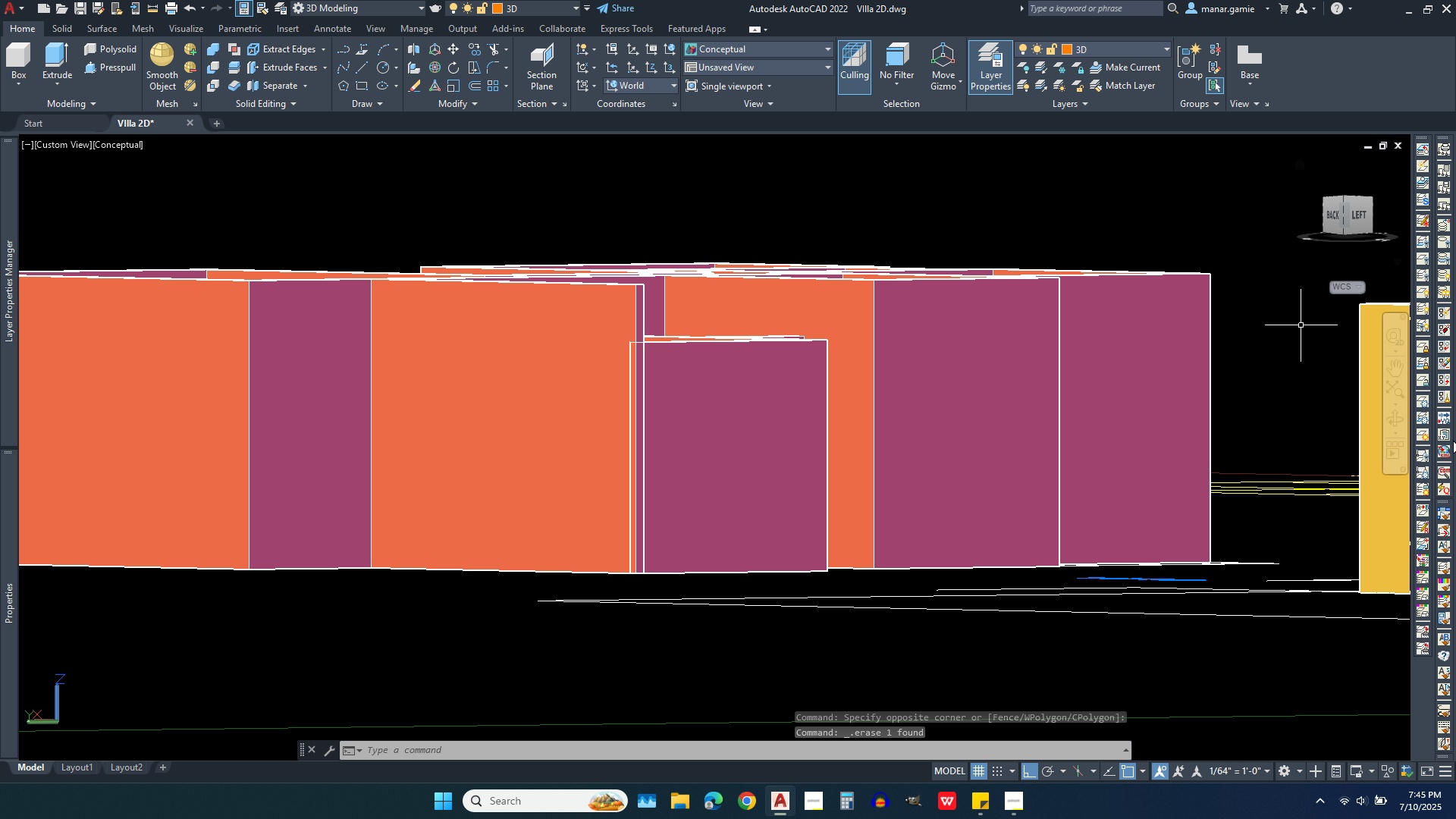 
left_click([1392, 425])